 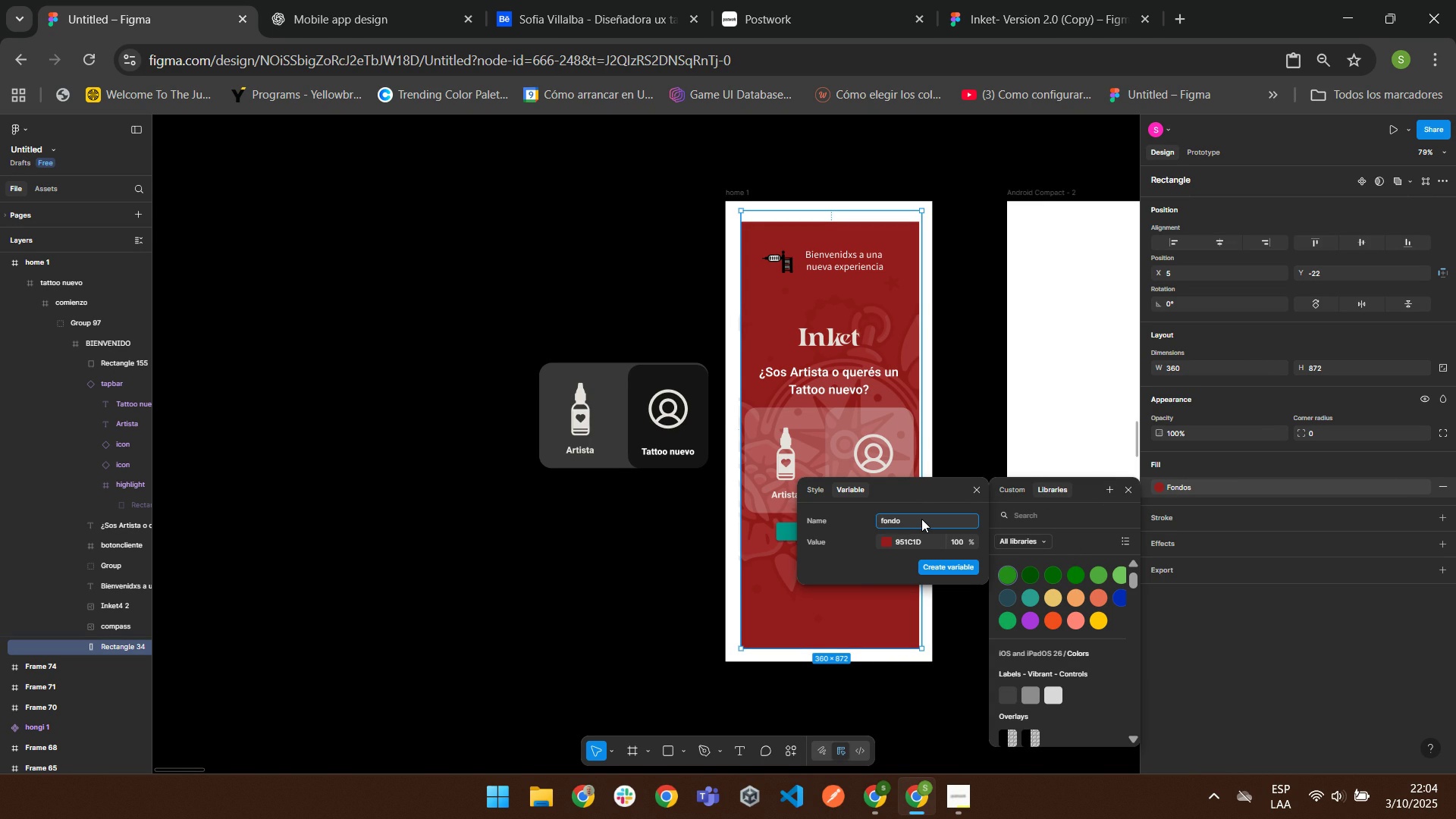 
left_click([969, 566])
 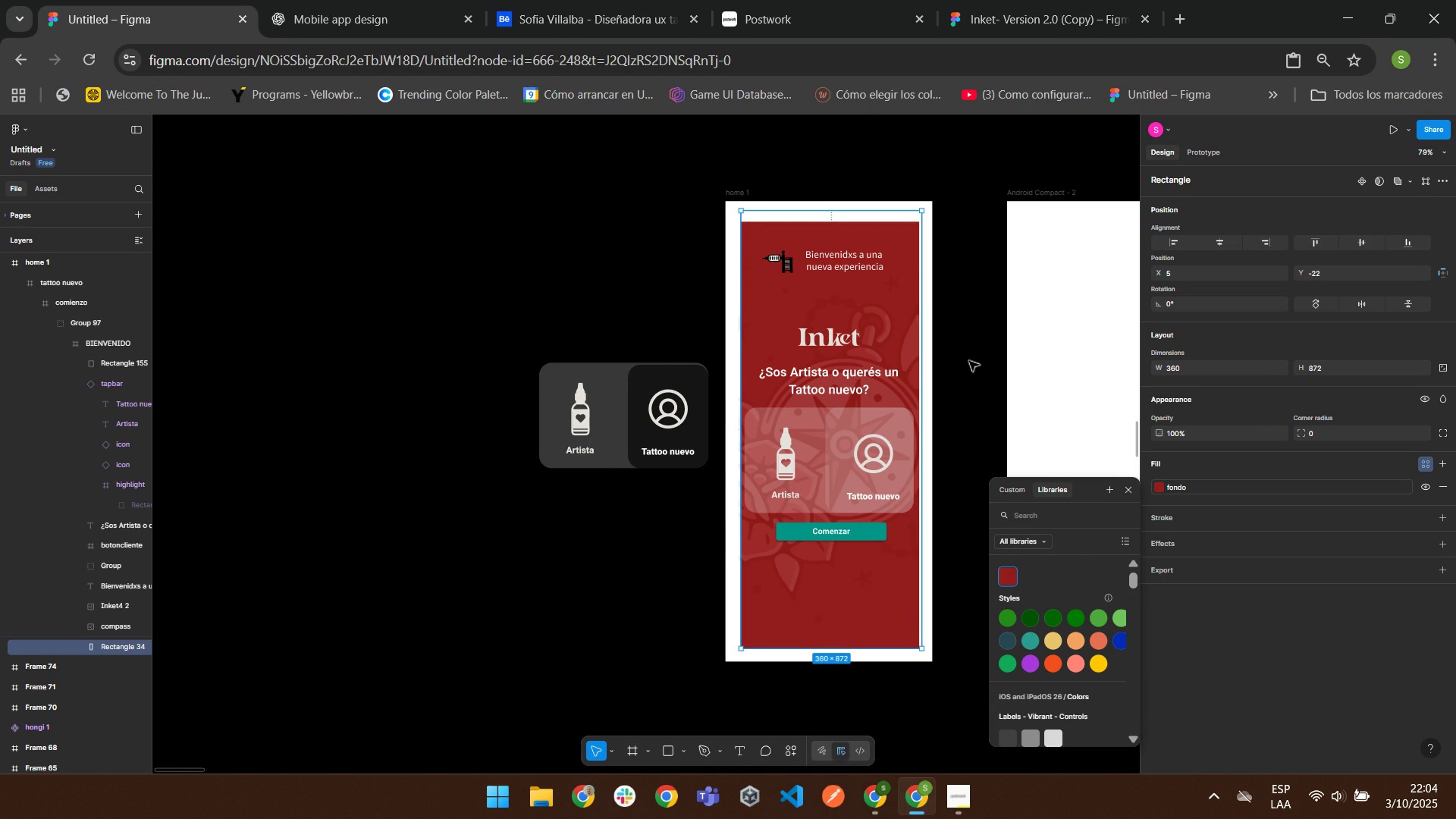 
left_click([975, 350])
 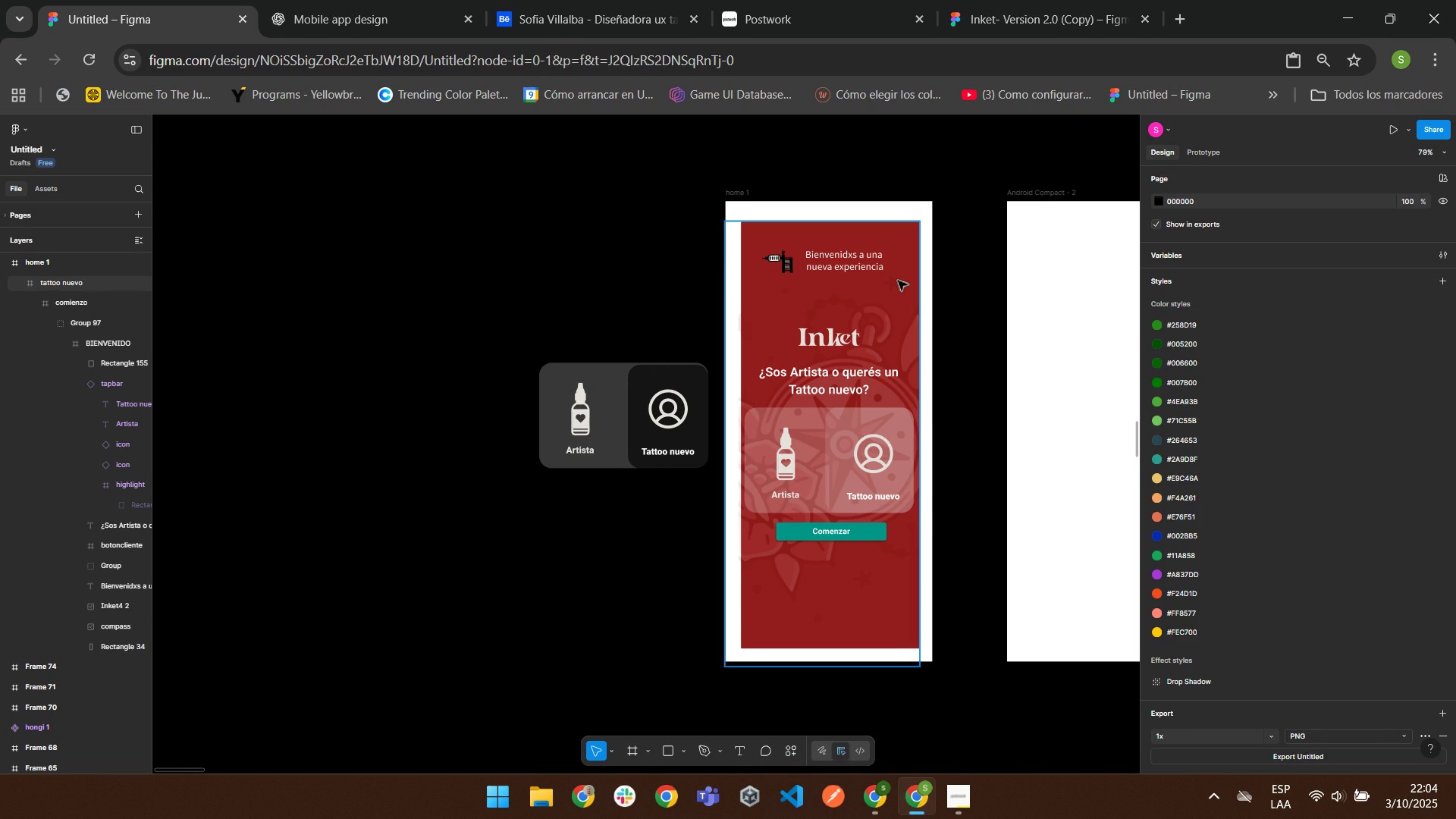 
left_click([897, 280])
 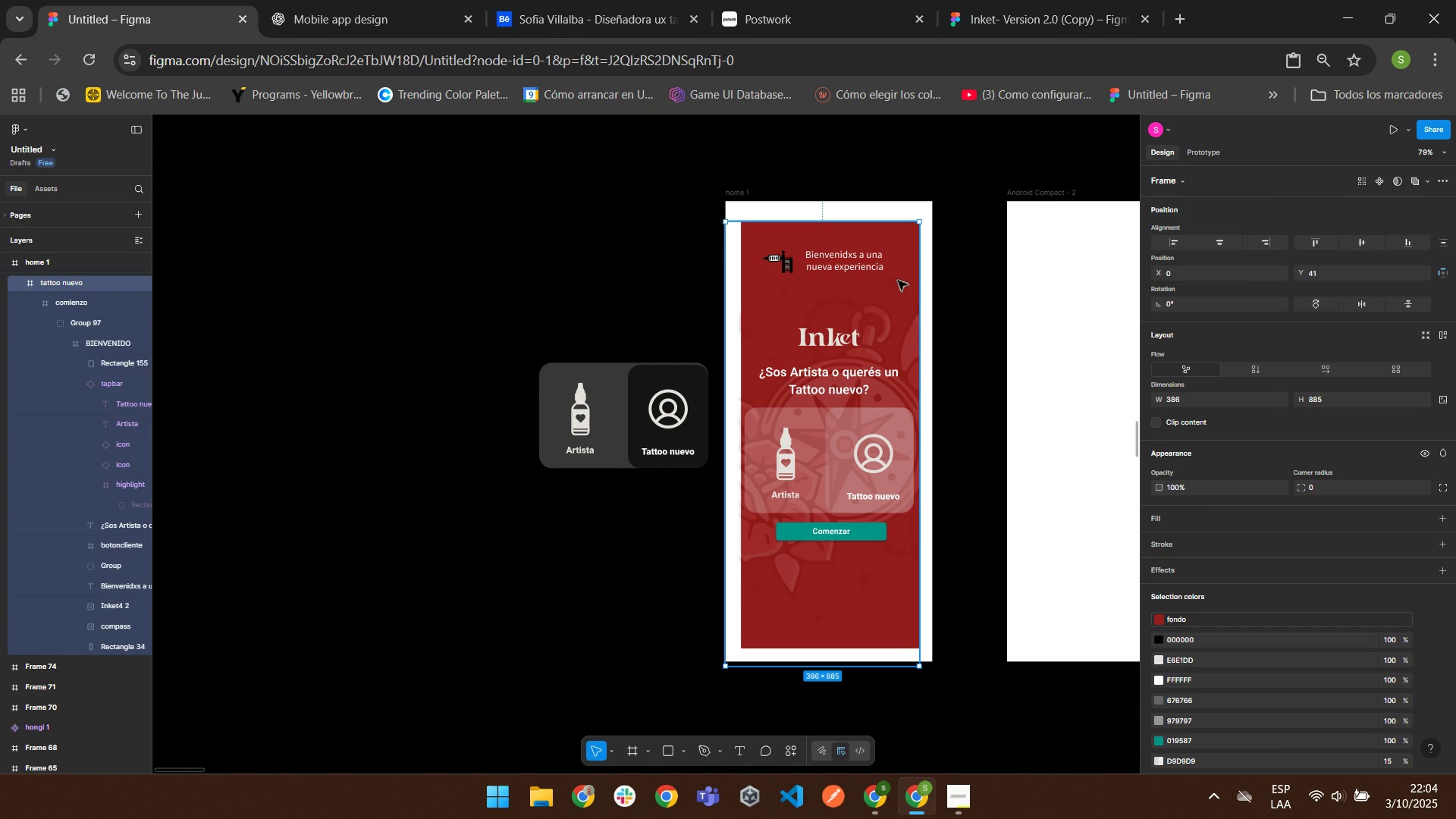 
key(Delete)